 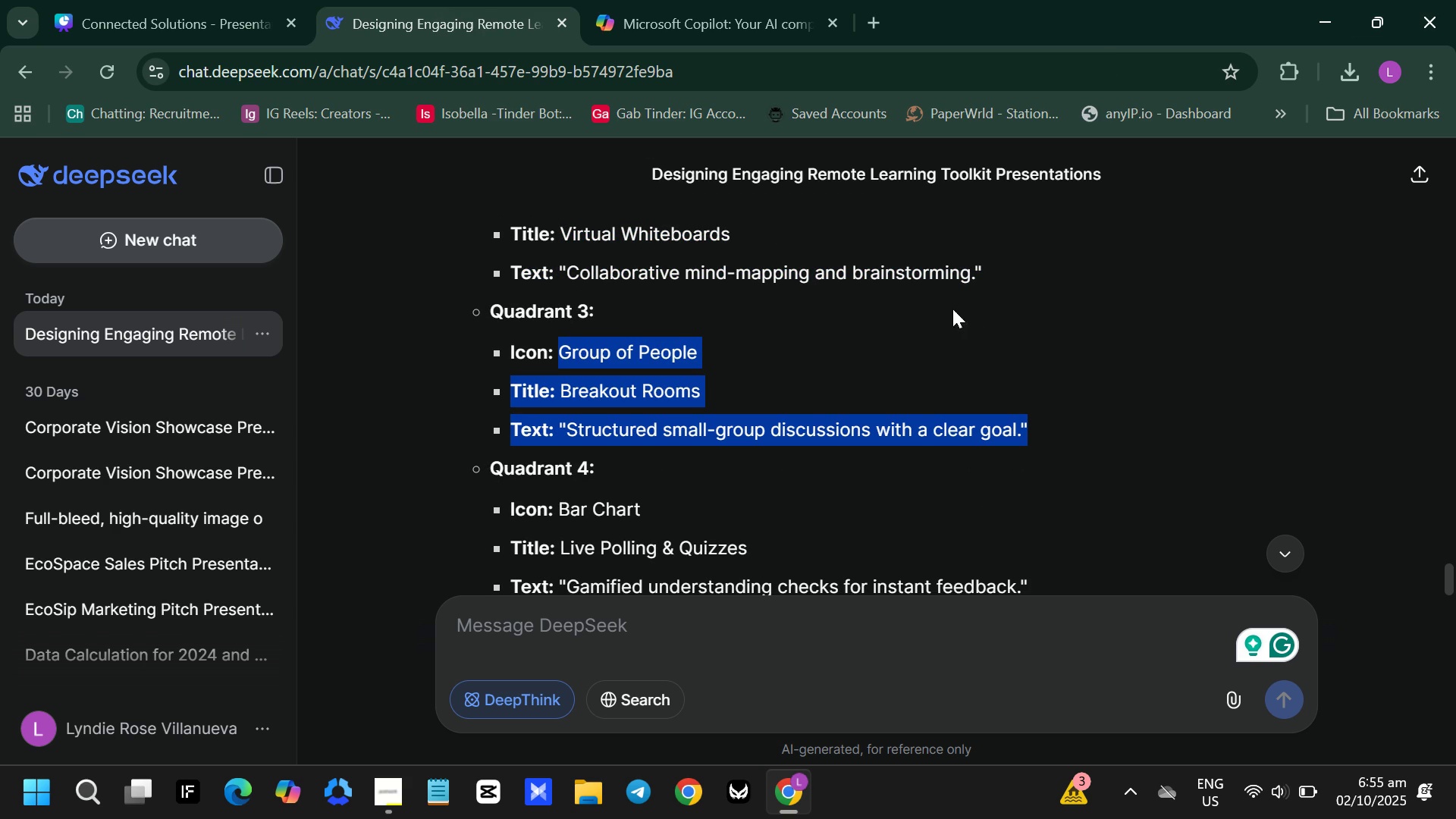 
key(Control+C)
 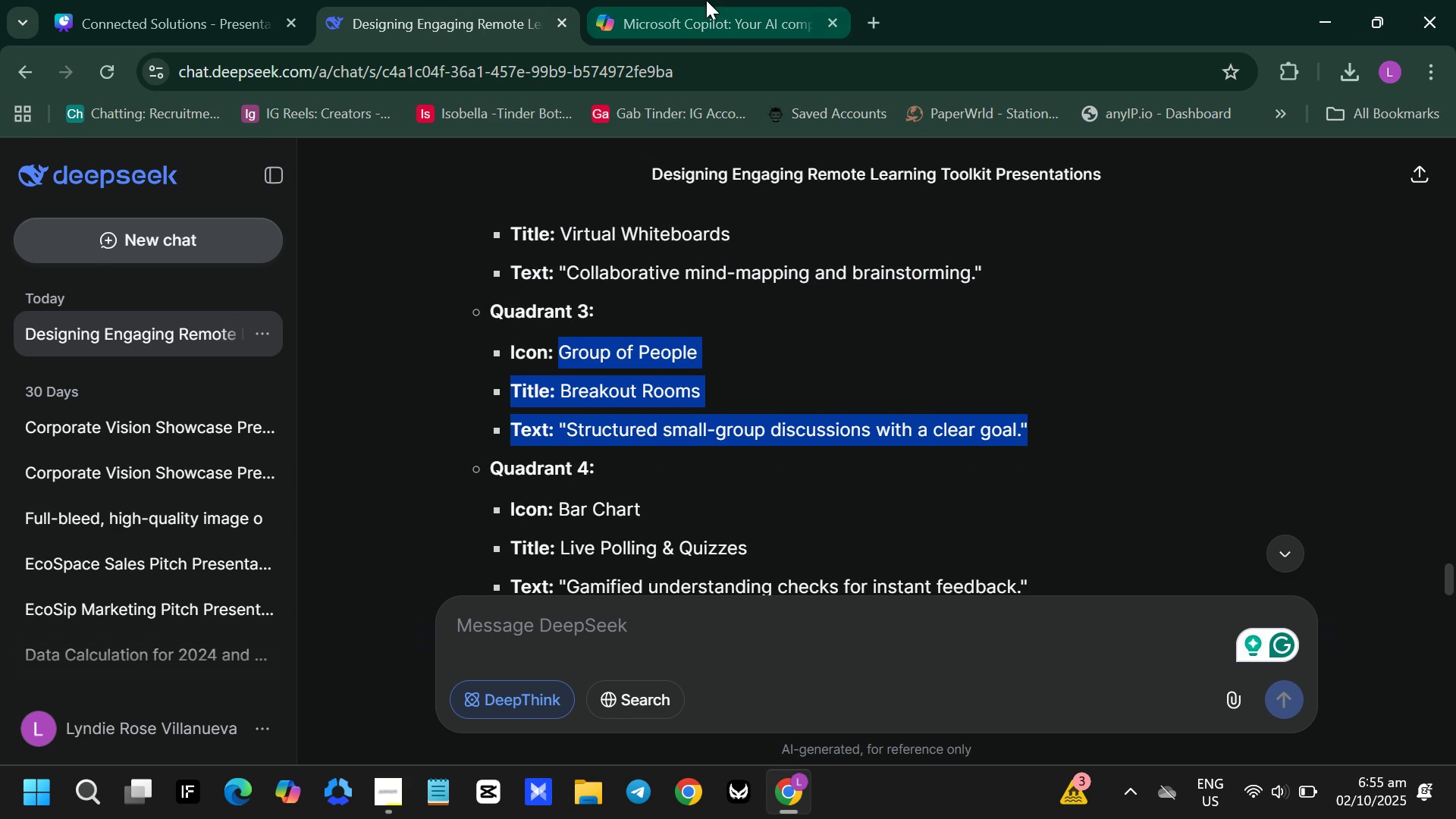 
left_click([706, 0])
 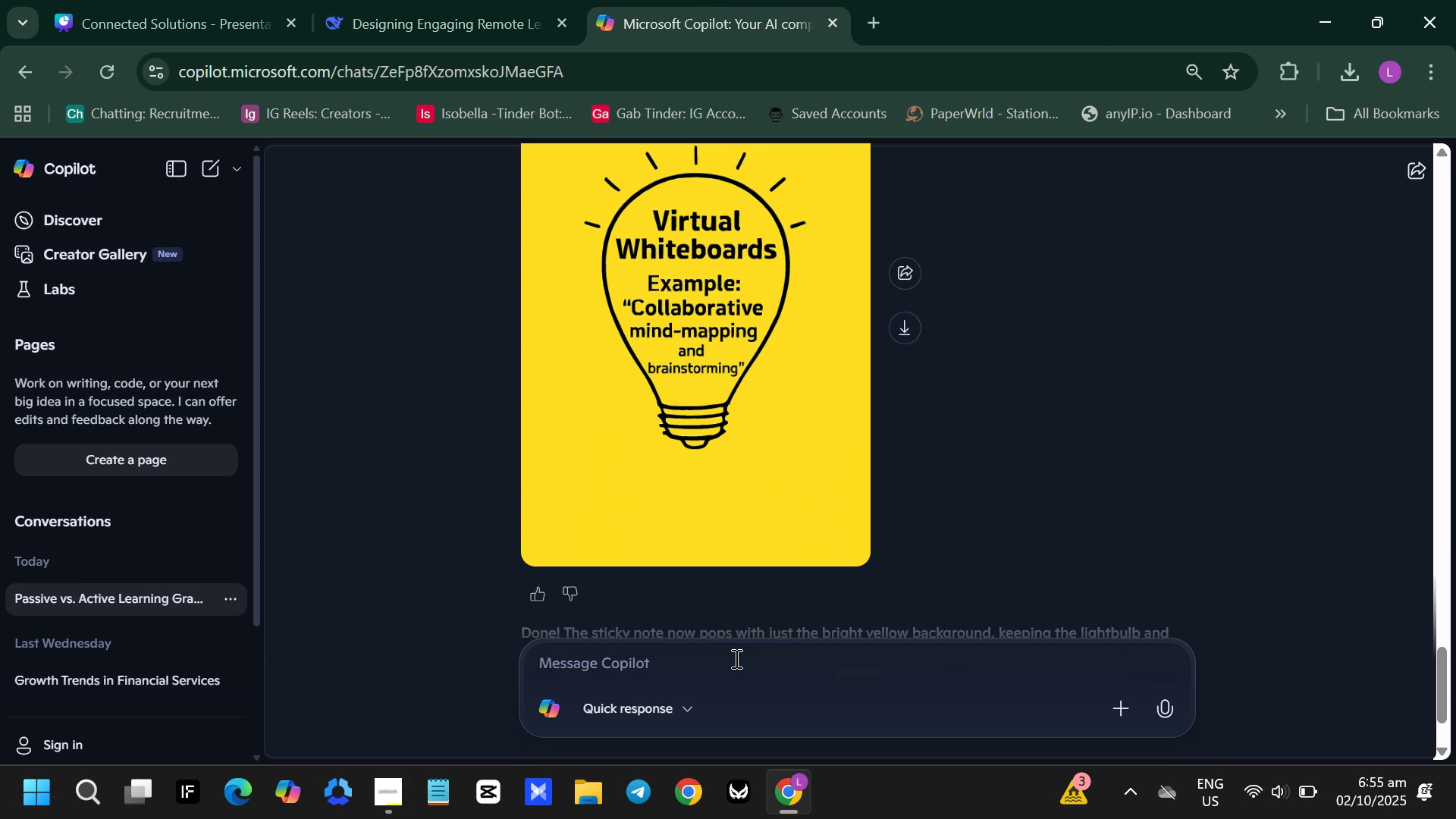 
left_click([735, 658])
 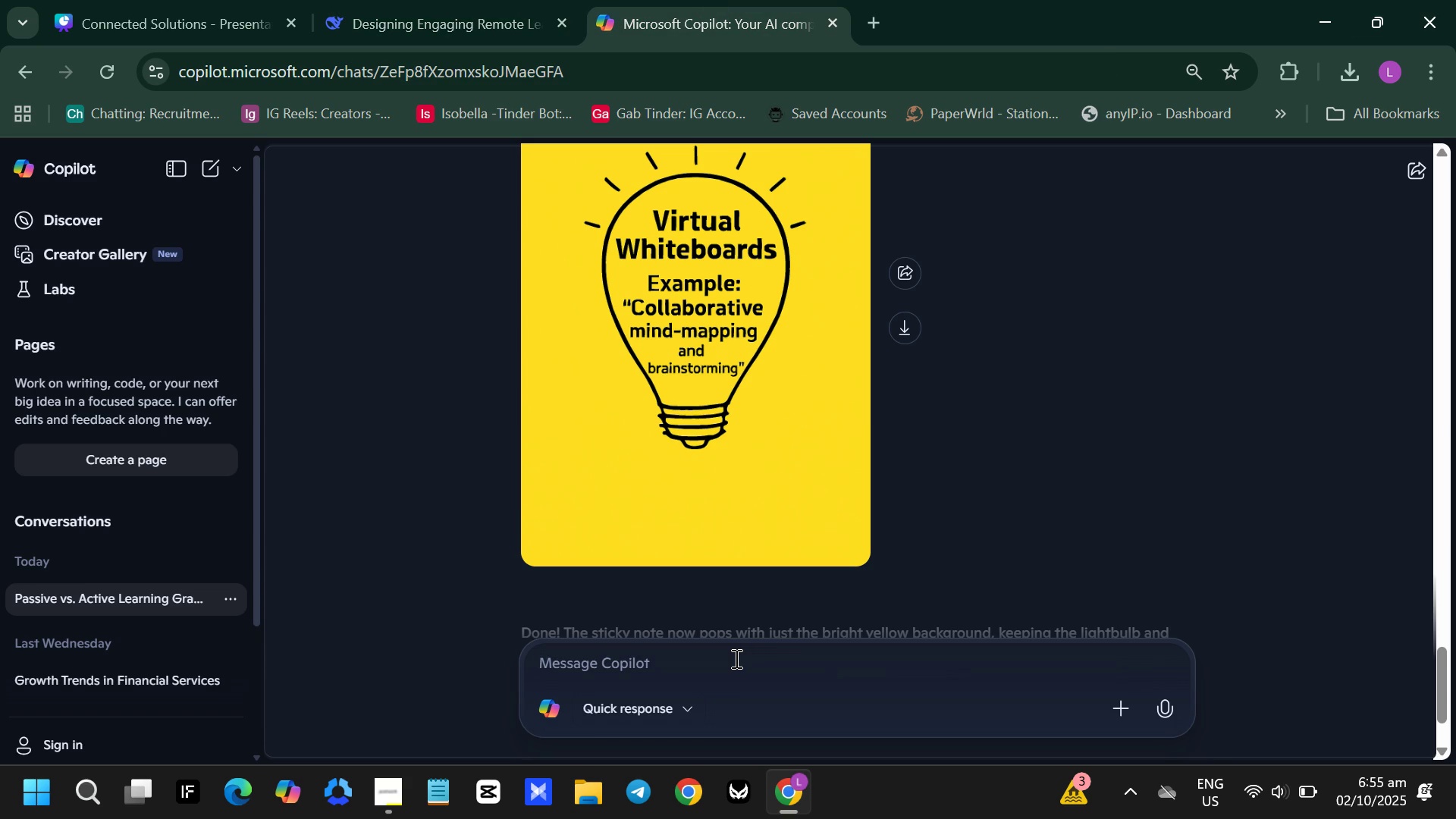 
type(give me a picture of )
 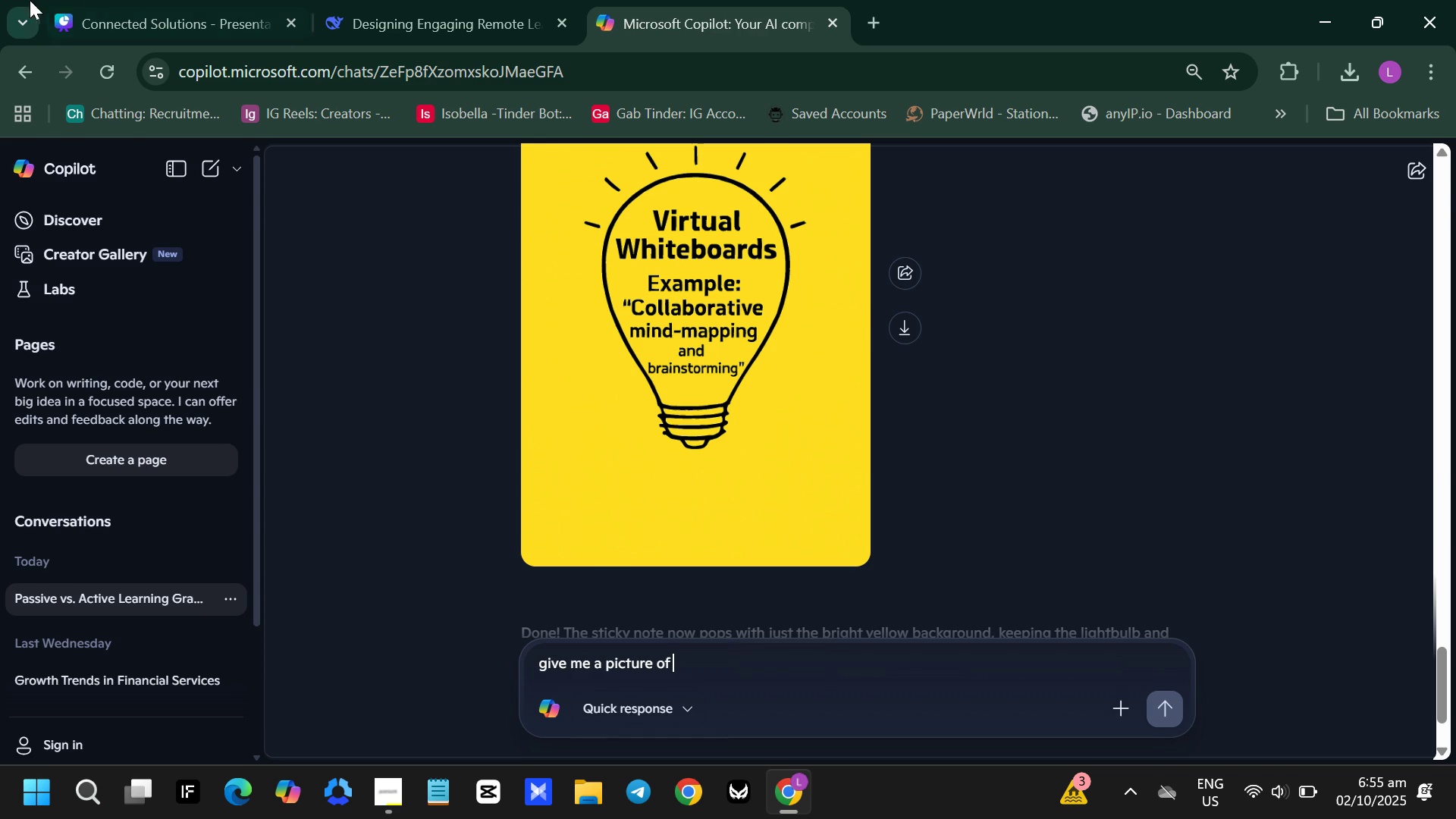 
left_click([134, 0])
 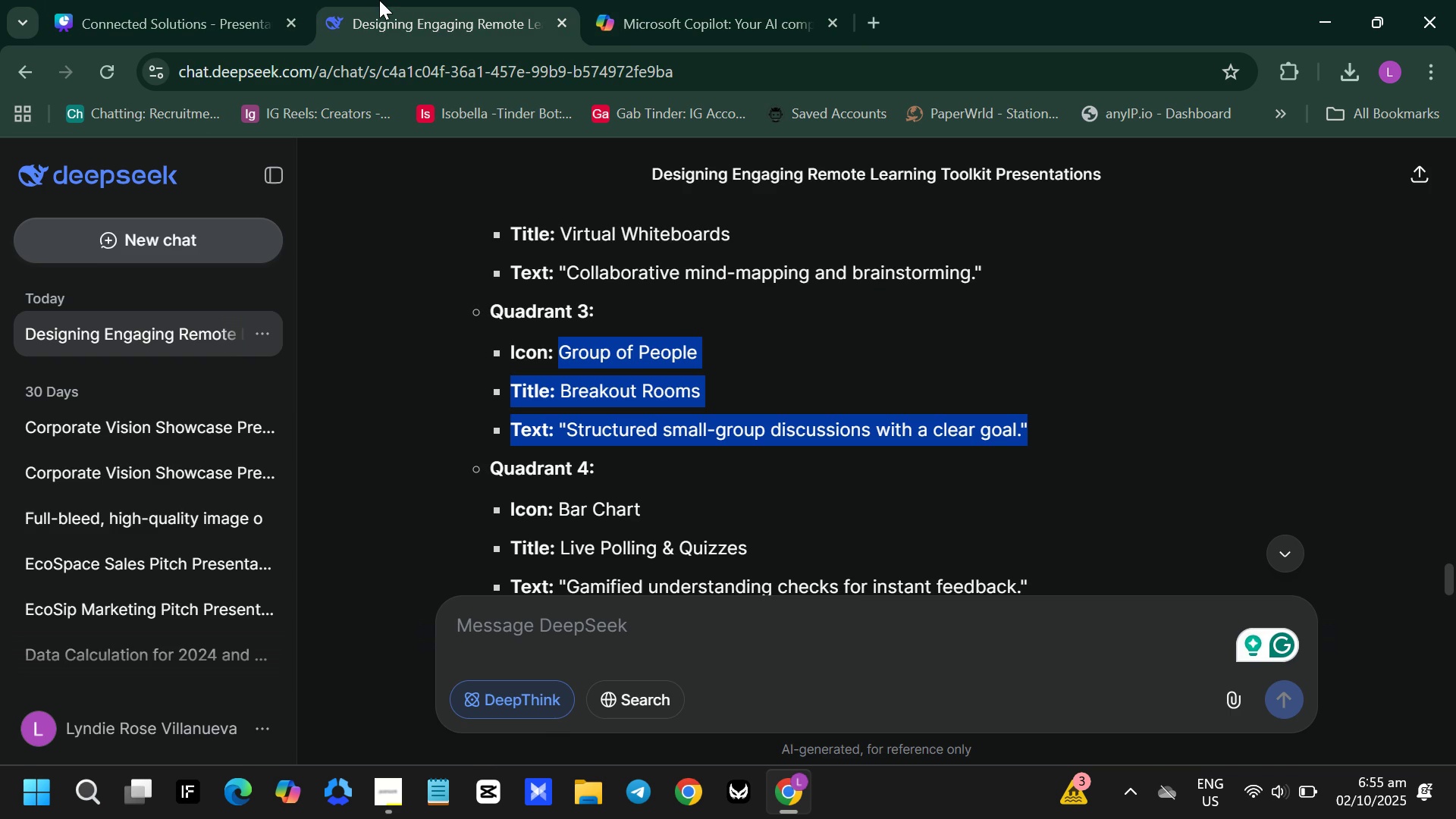 
left_click([379, 0])
 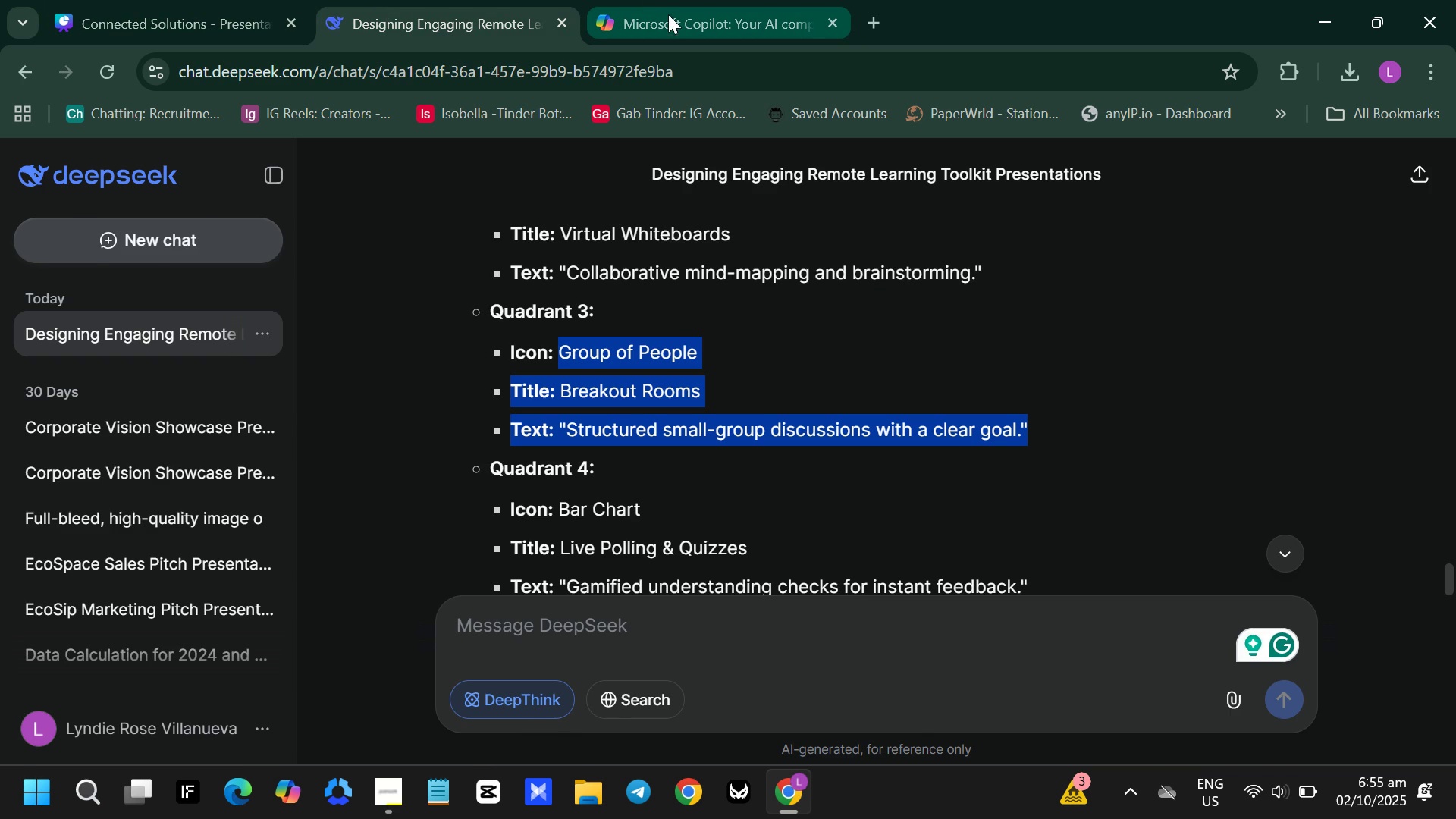 
left_click([673, 18])